 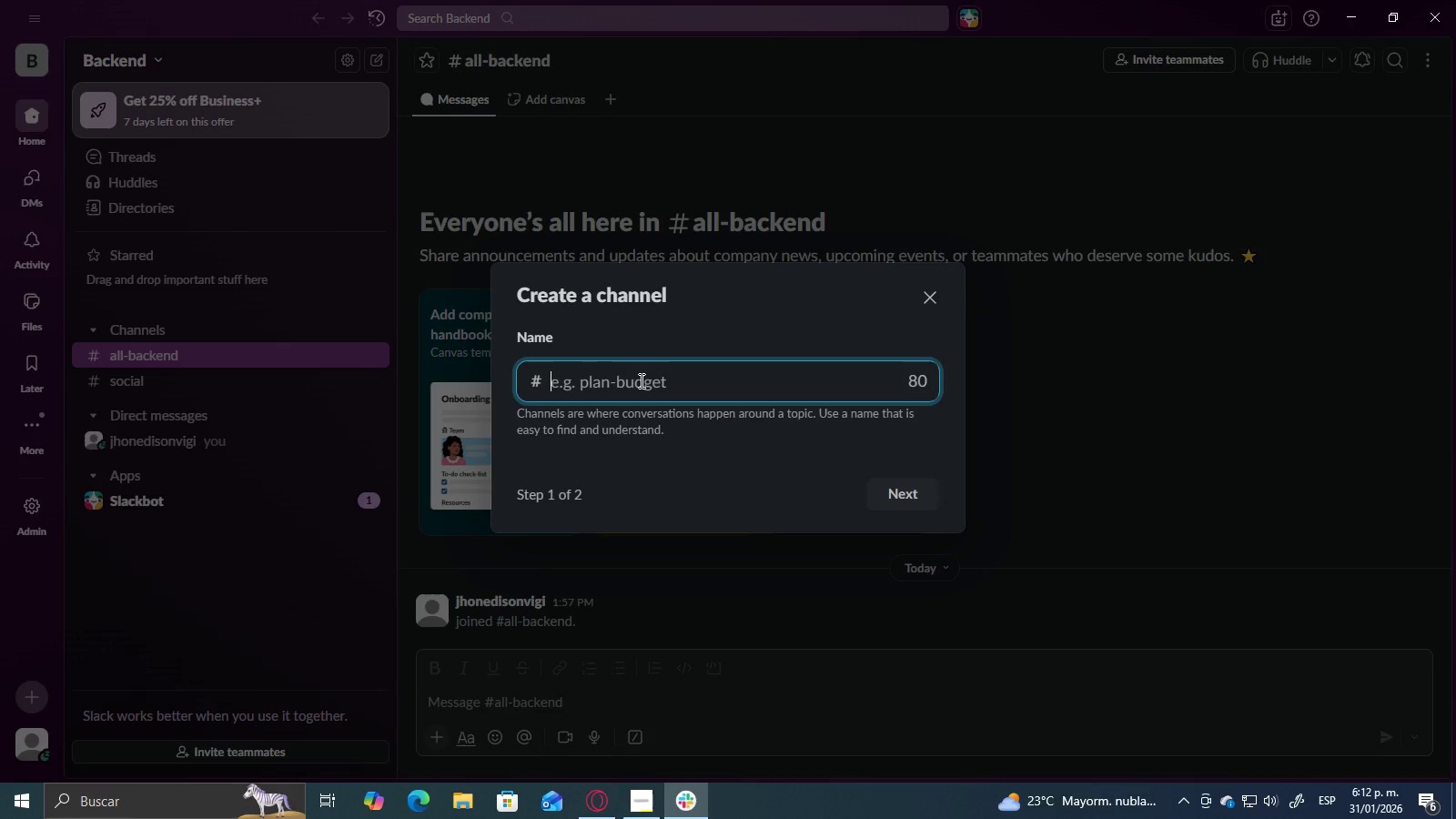 
hold_key(key=ShiftRight, duration=0.86)
 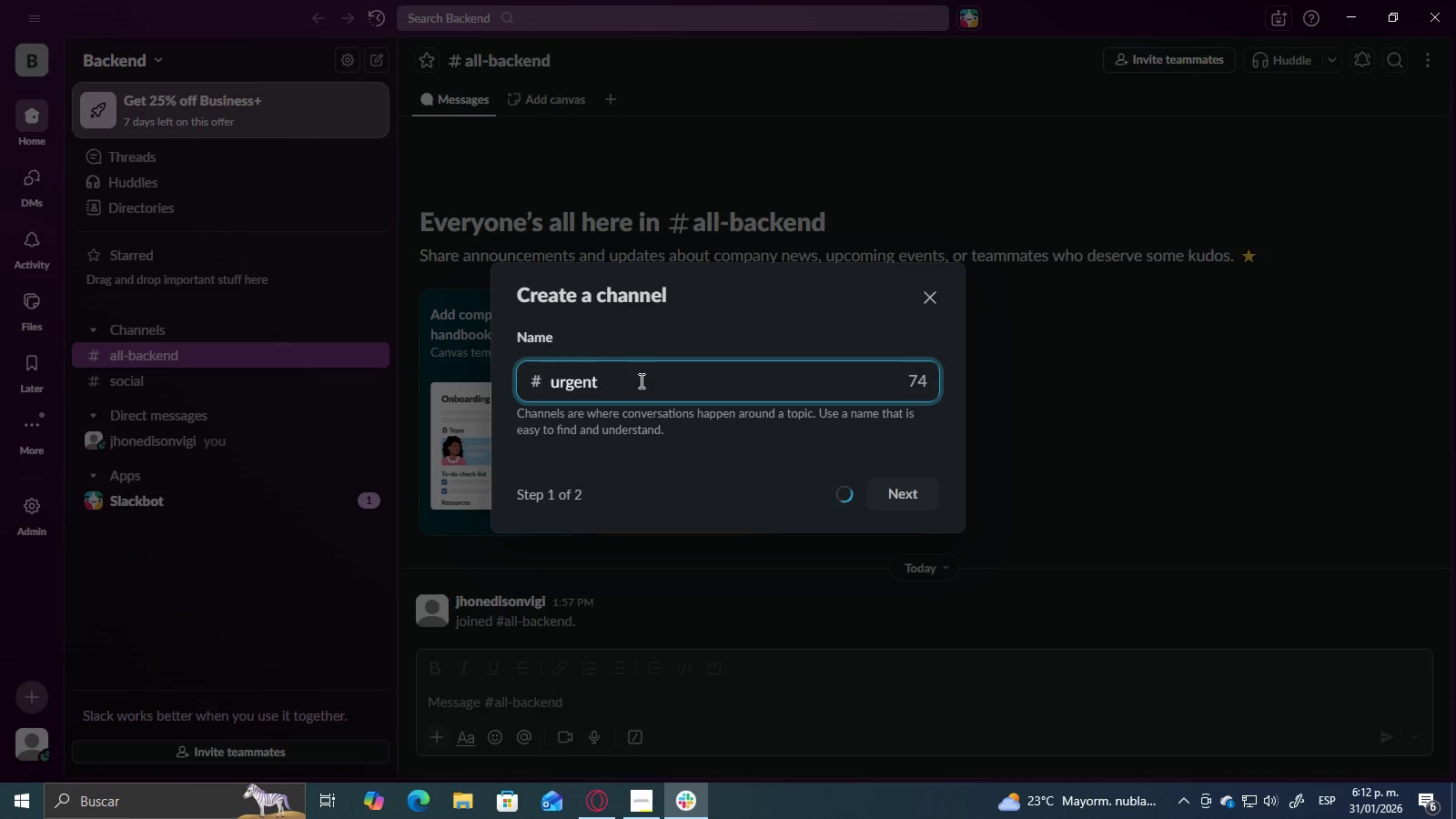 
hold_key(key=ShiftRight, duration=0.45)
 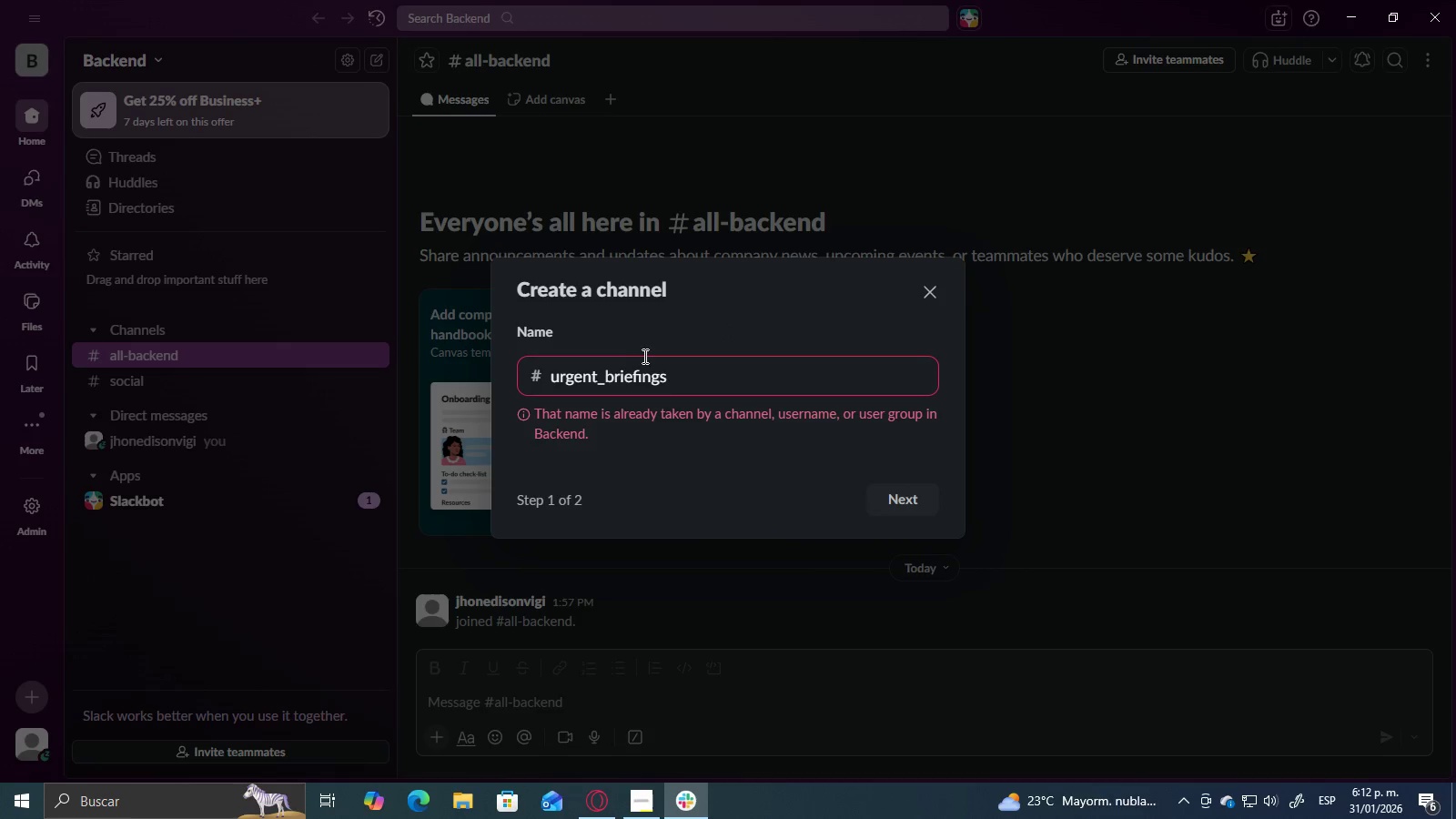 
wait(5.31)
 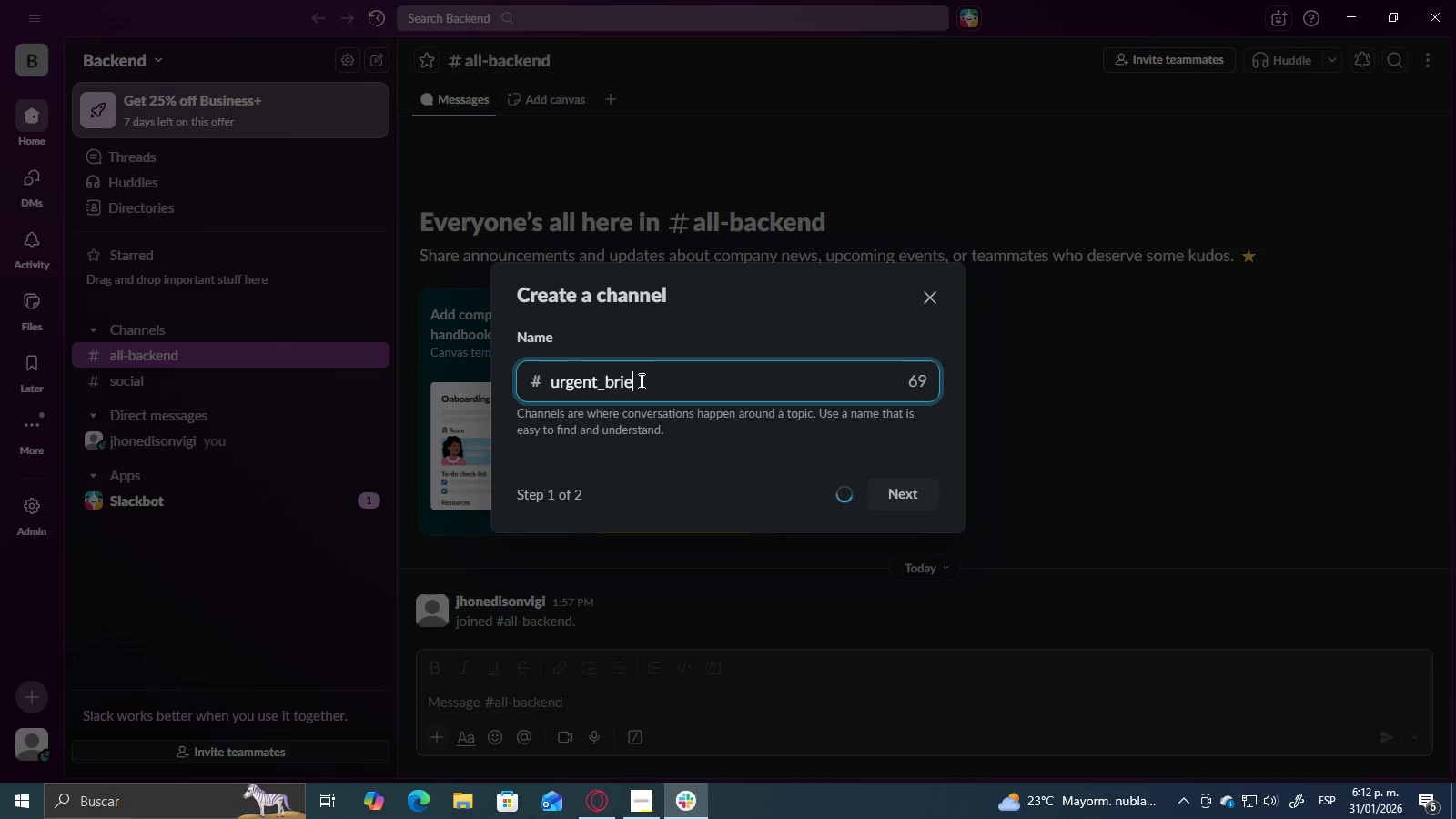 
left_click([734, 374])
 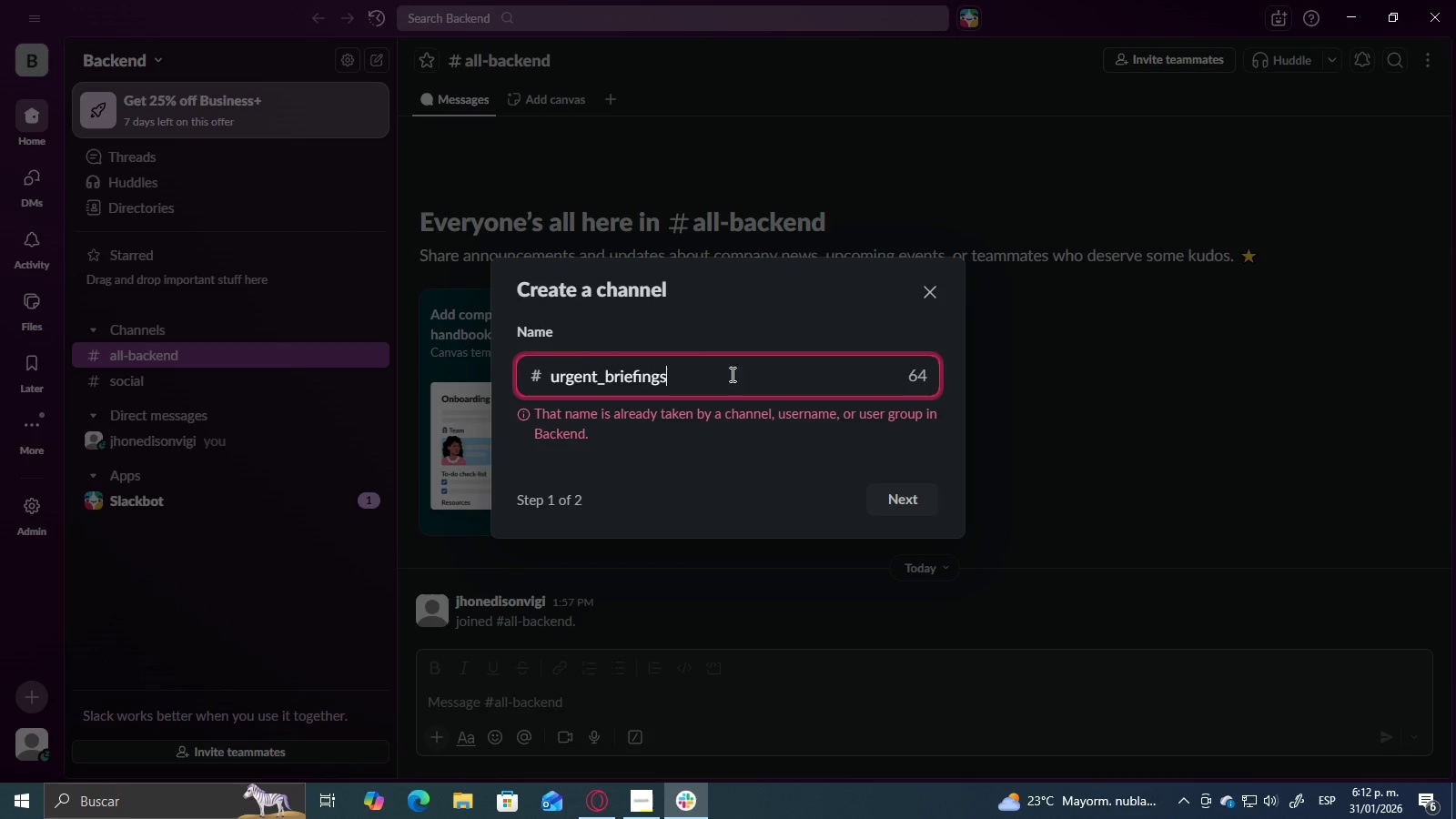 
left_click_drag(start_coordinate=[724, 373], to_coordinate=[582, 370])
 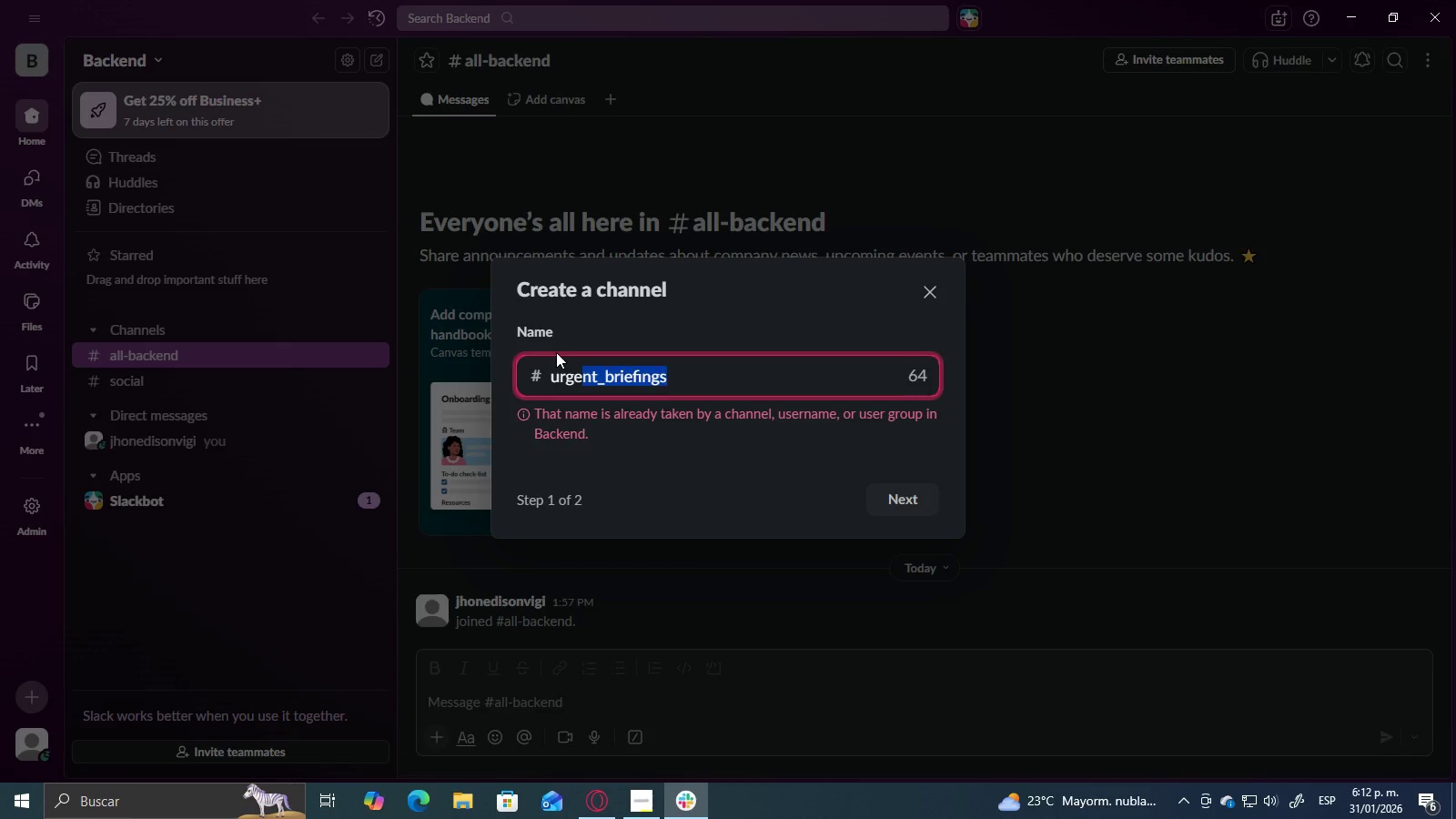 
key(Backspace)
 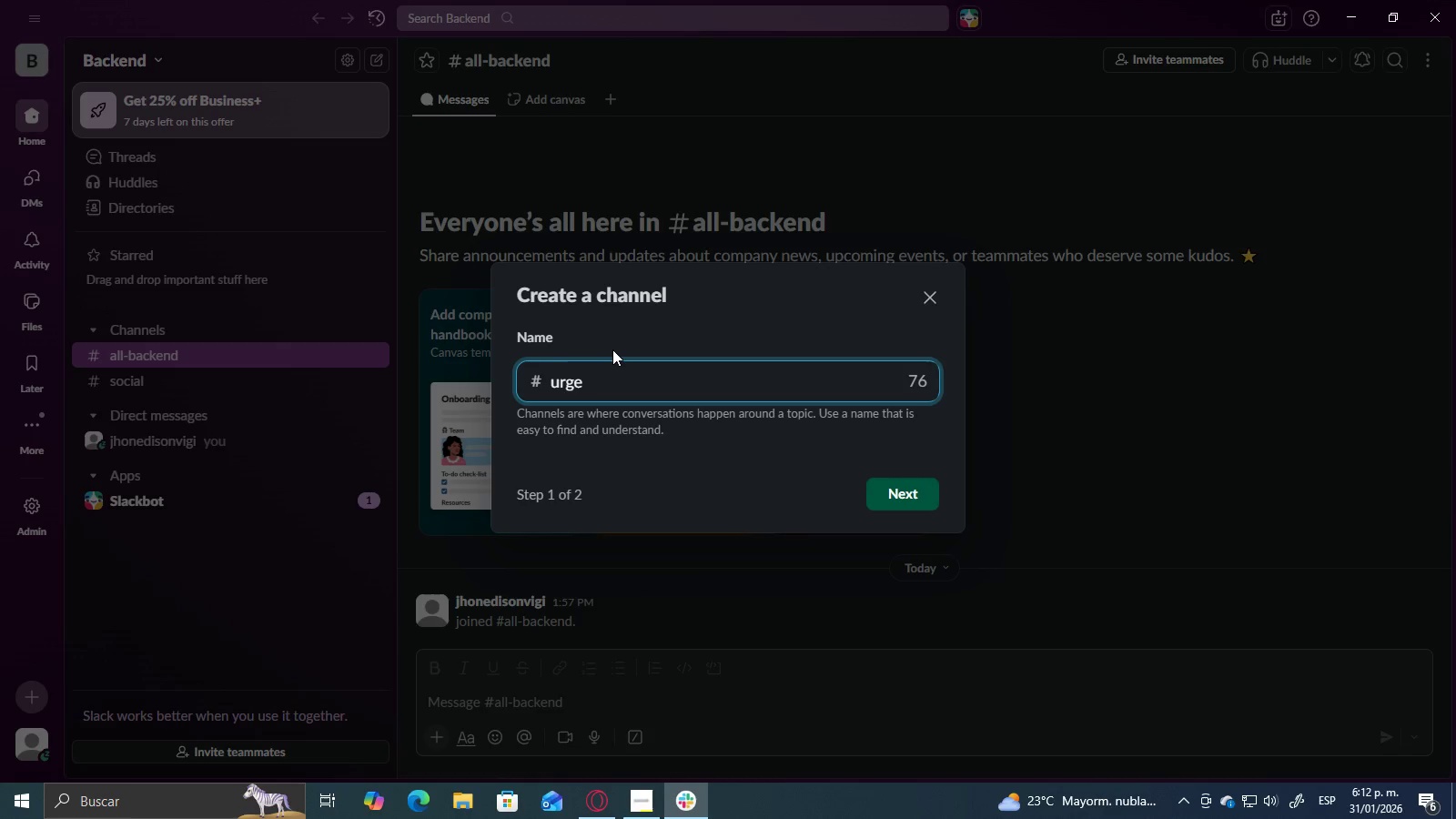 
left_click_drag(start_coordinate=[614, 395], to_coordinate=[544, 389])
 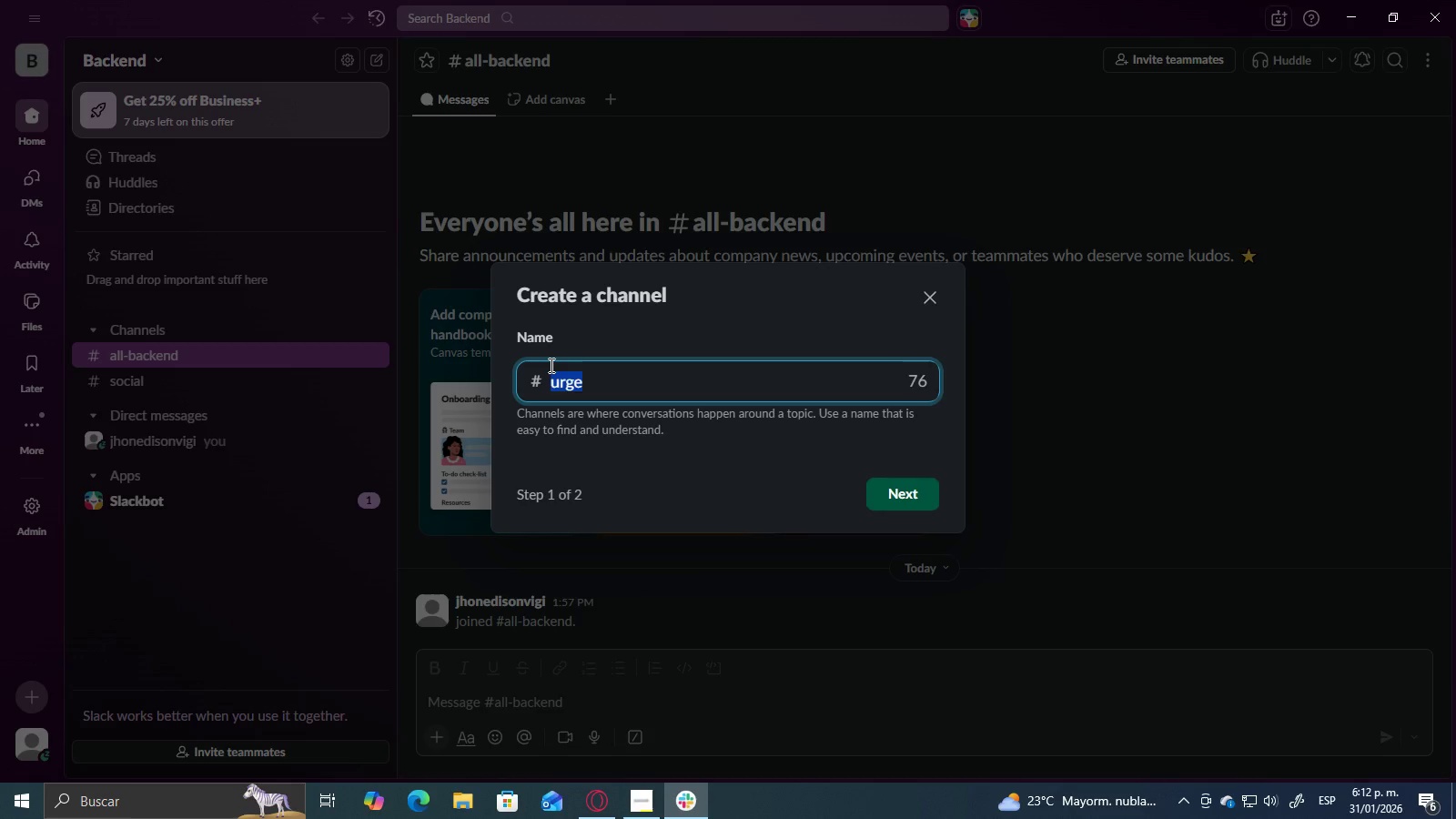 
key(Backspace)
type(U)
key(Backspace)
type(U)
key(Backspace)
type(u)
key(Backspace)
type(Urgent.)
key(Backspace)
type(-briefings)
 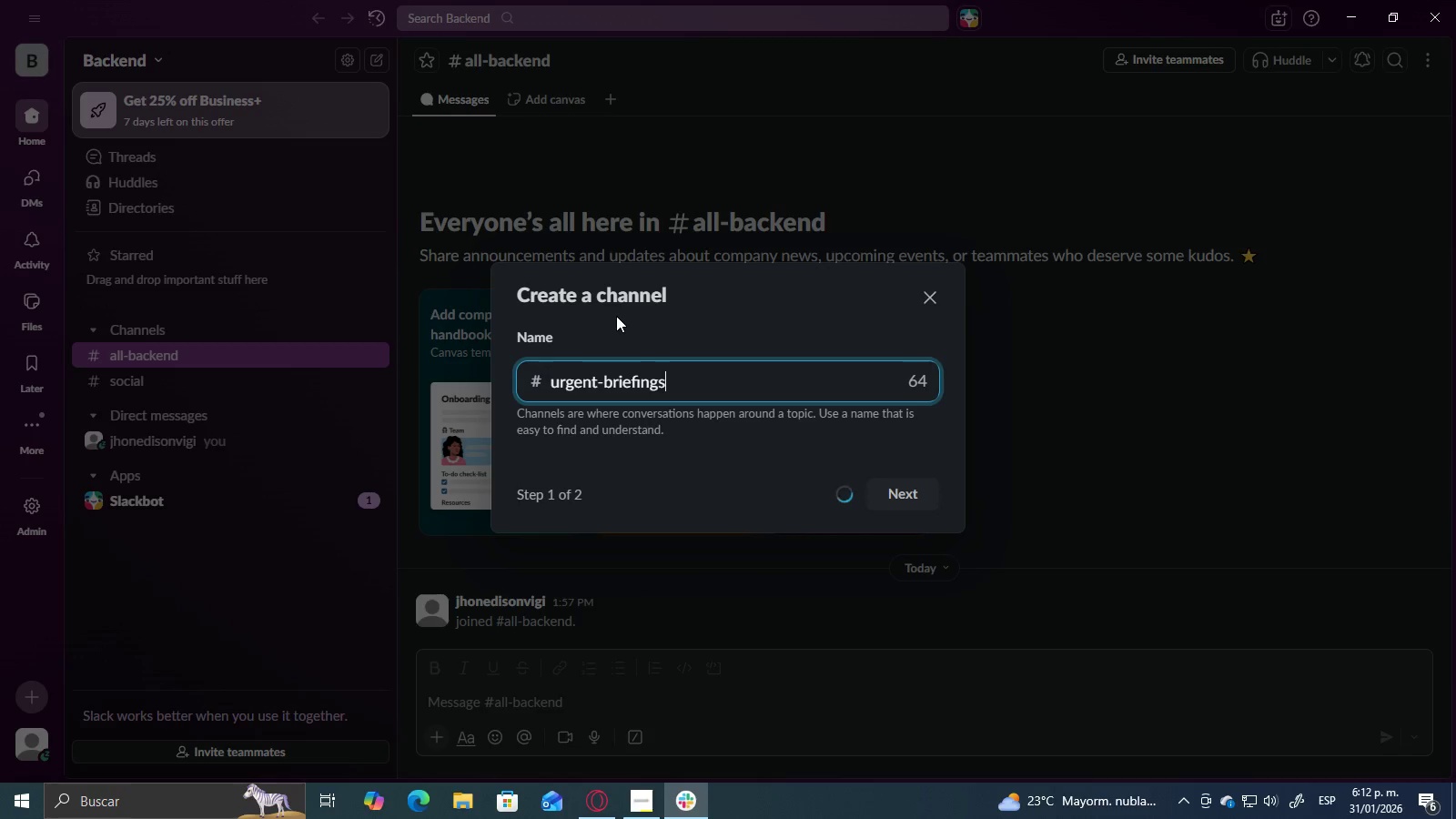 
left_click([905, 488])
 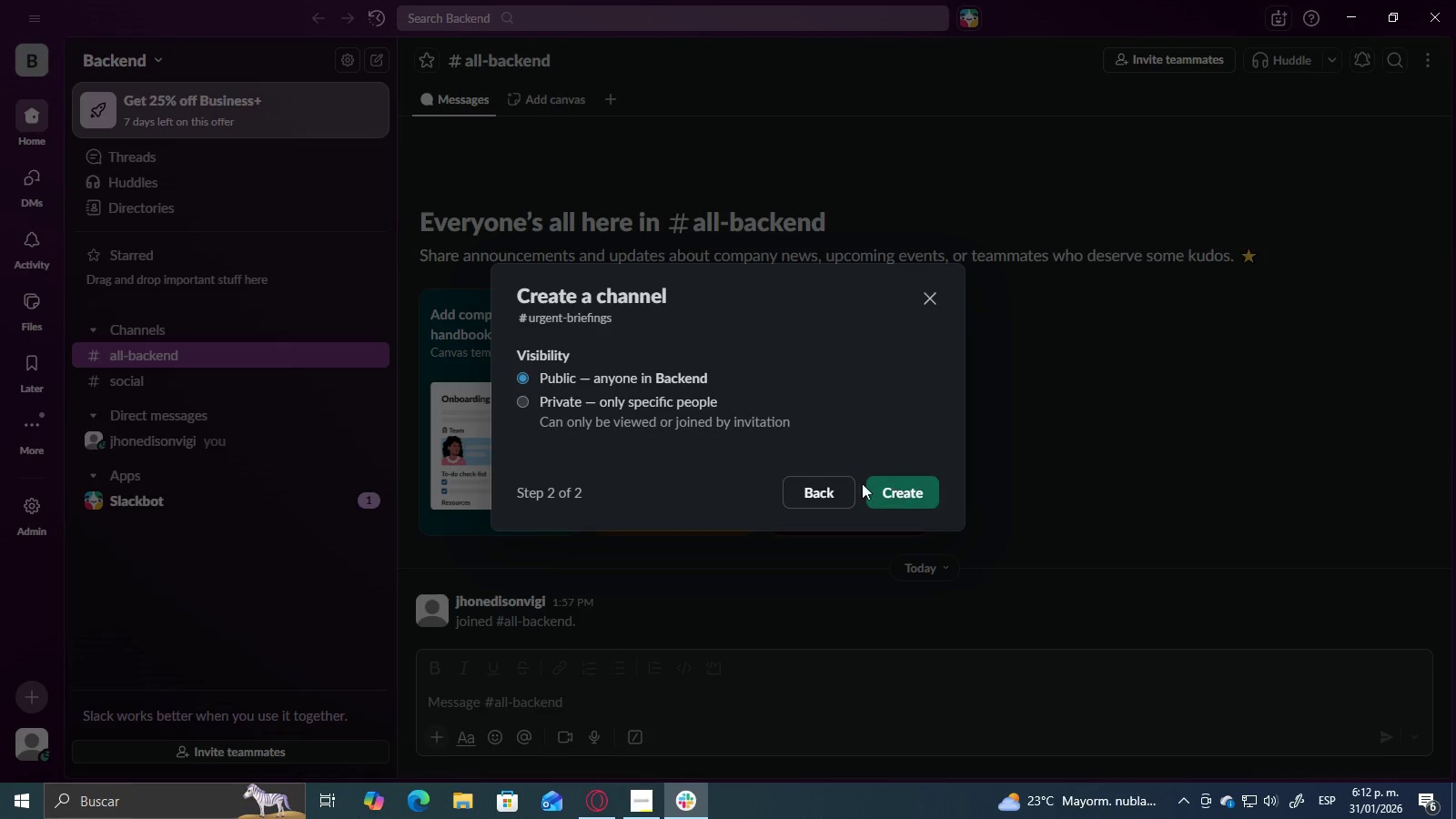 
left_click([927, 499])
 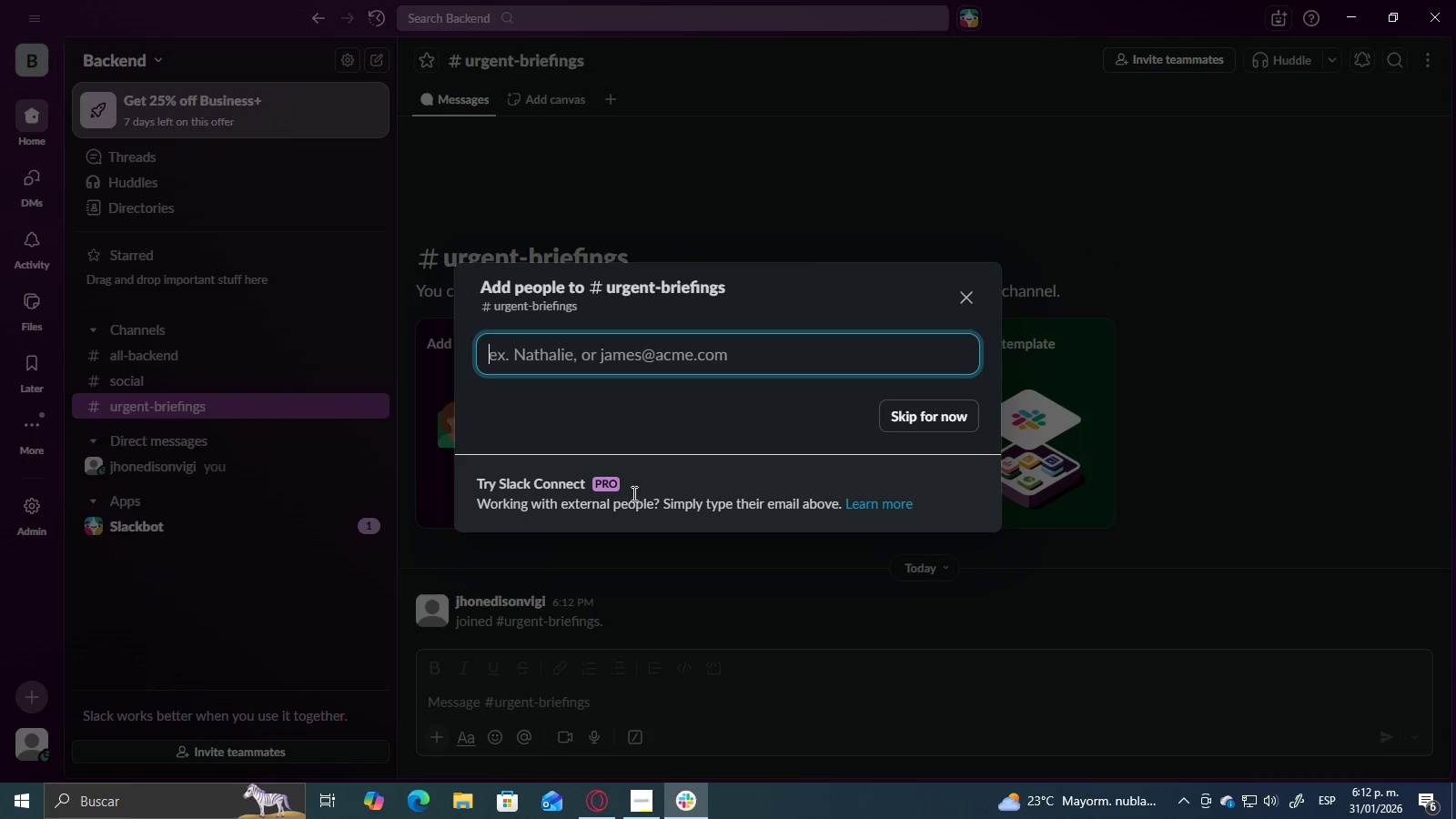 
scroll: coordinate [652, 552], scroll_direction: down, amount: 2.0
 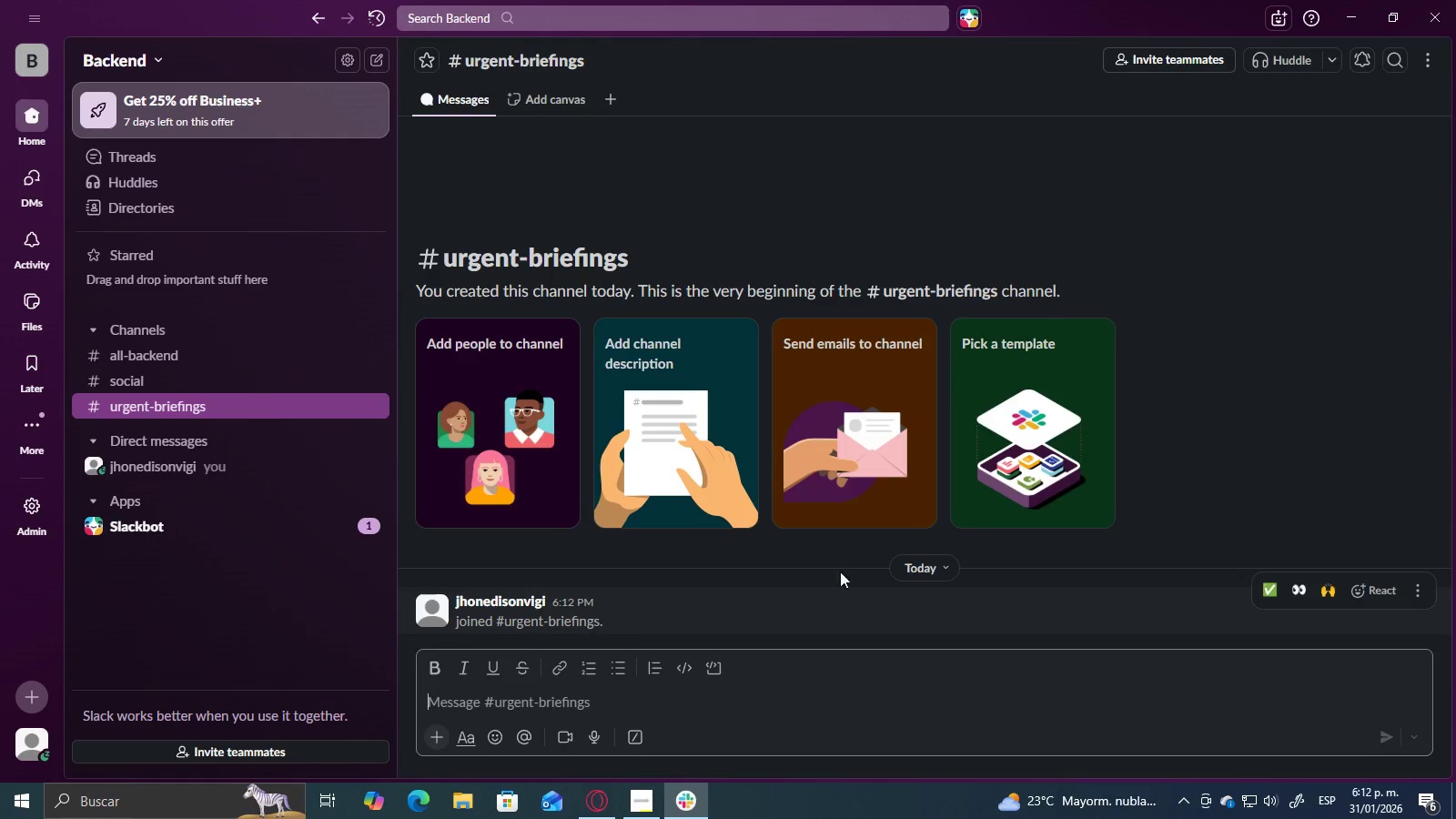 
left_click([1359, 19])